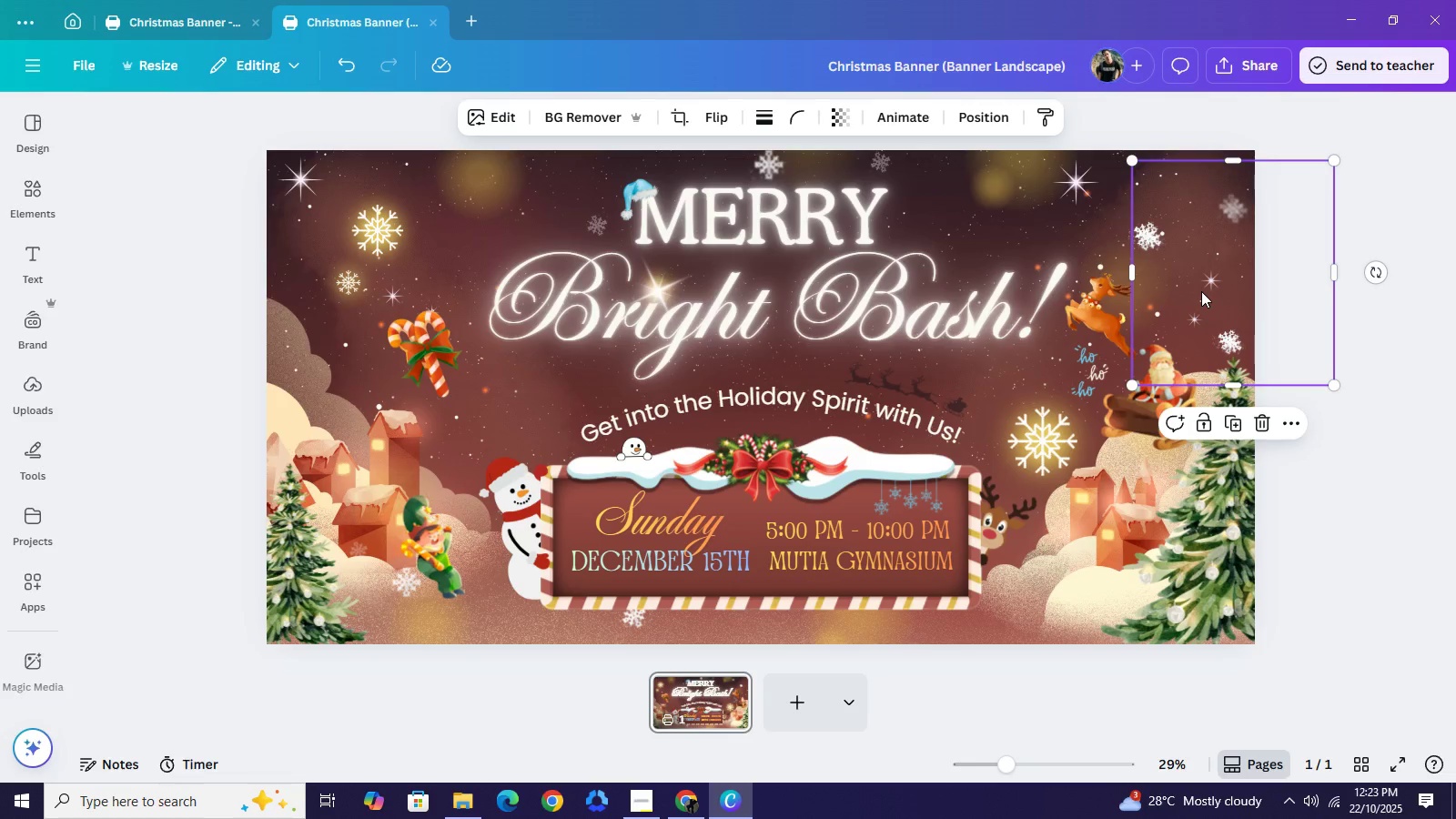 
key(Control+V)
 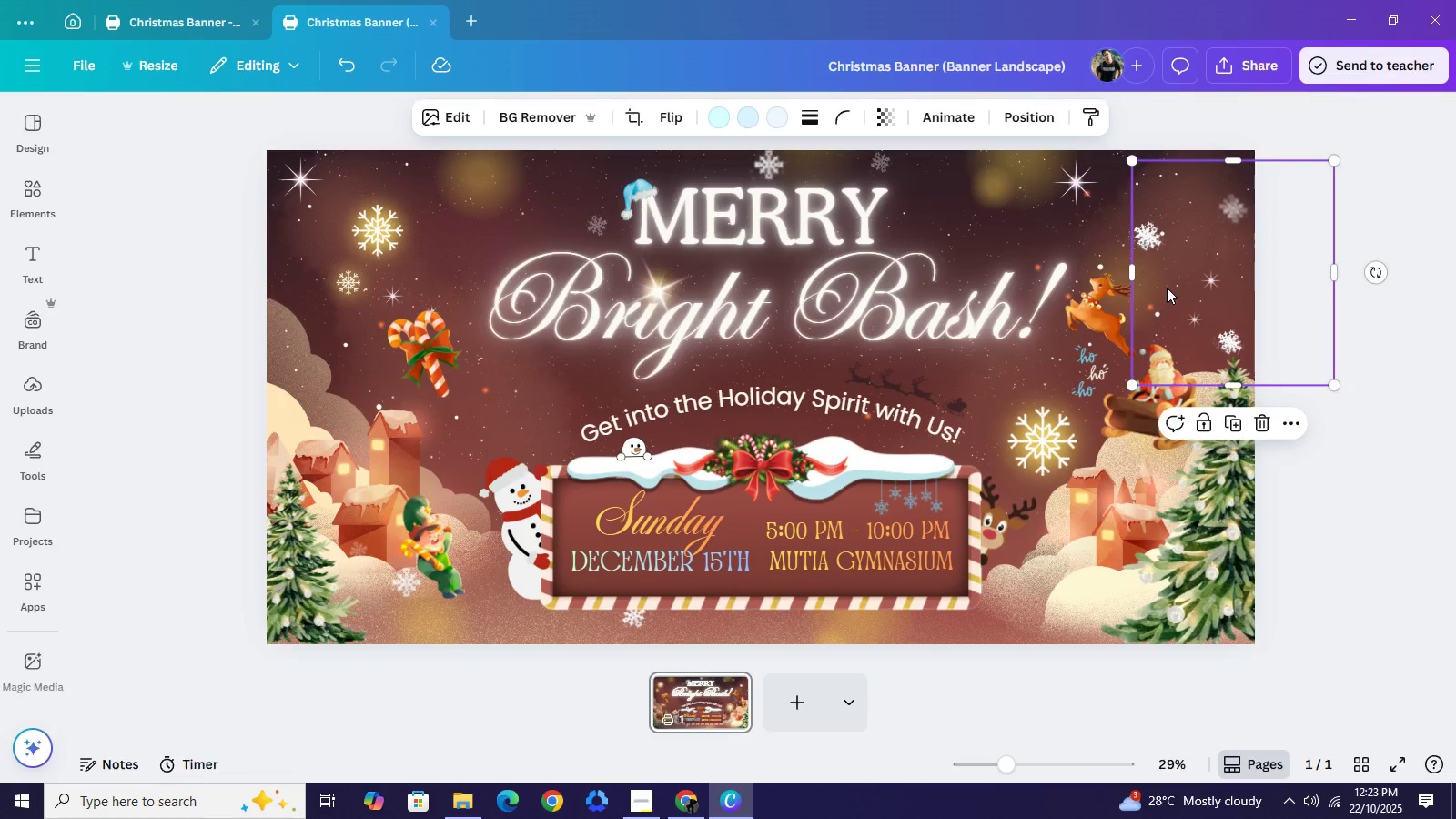 
left_click_drag(start_coordinate=[1223, 290], to_coordinate=[466, 151])
 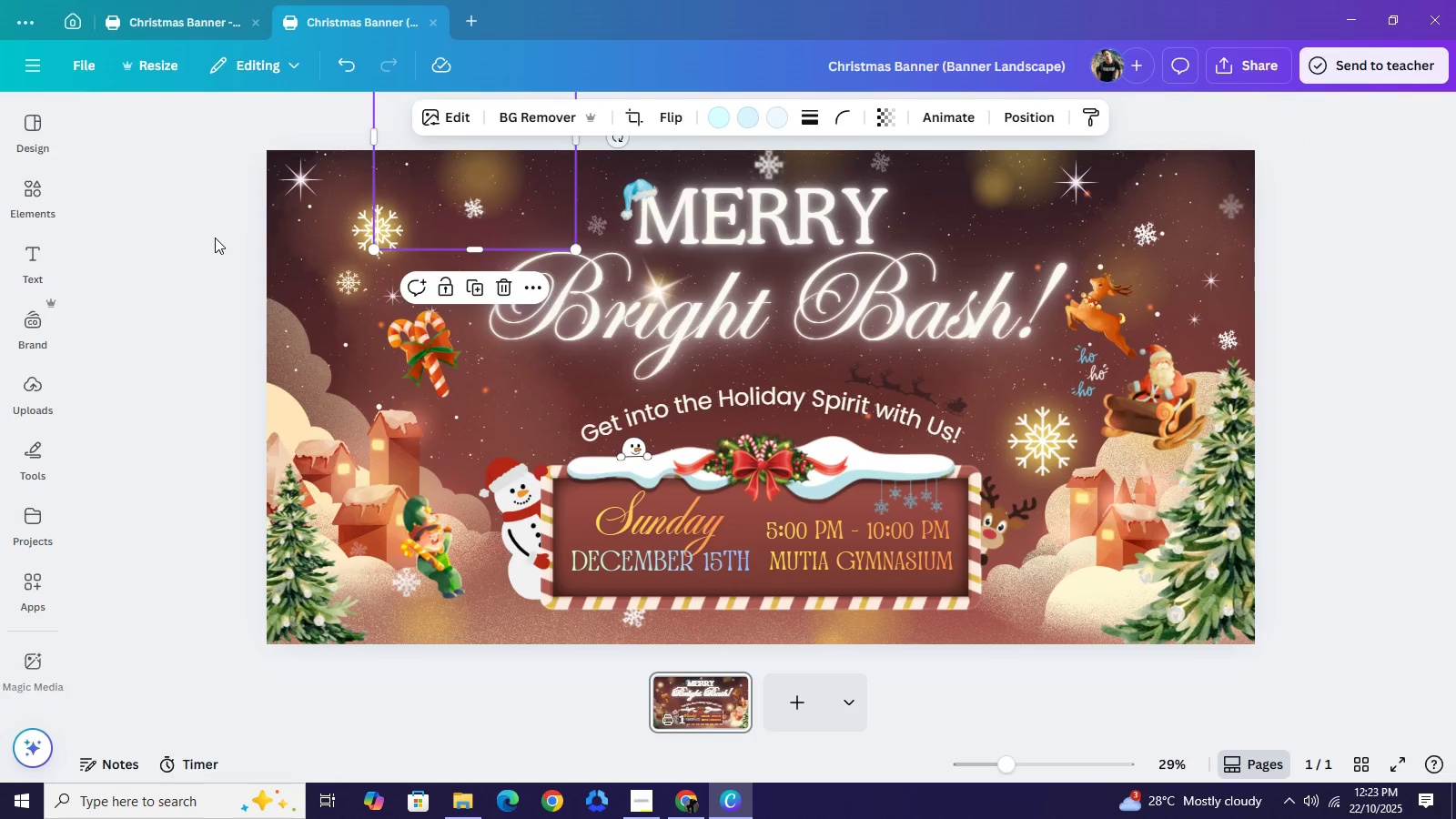 
left_click([215, 238])
 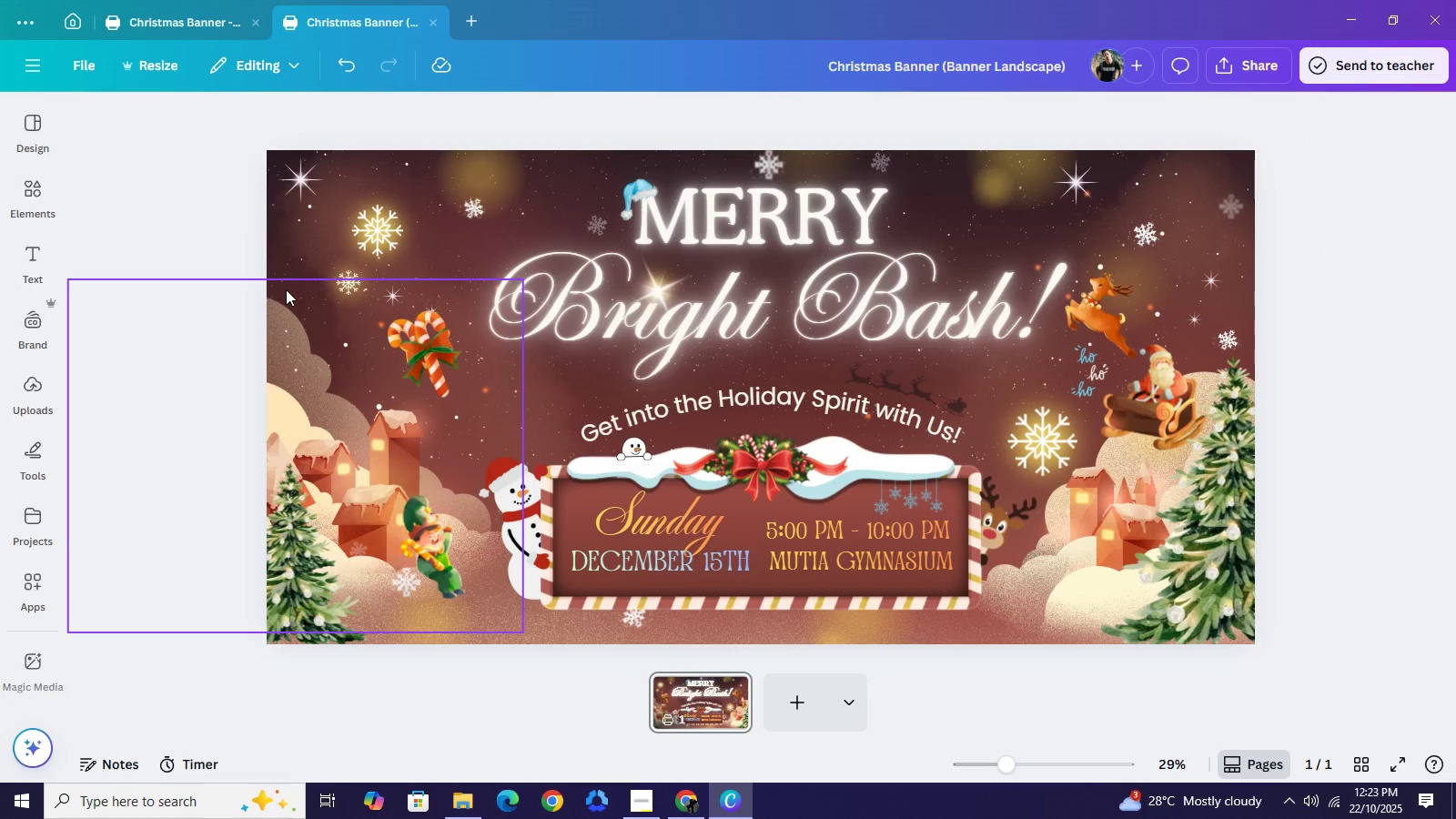 
wait(9.2)
 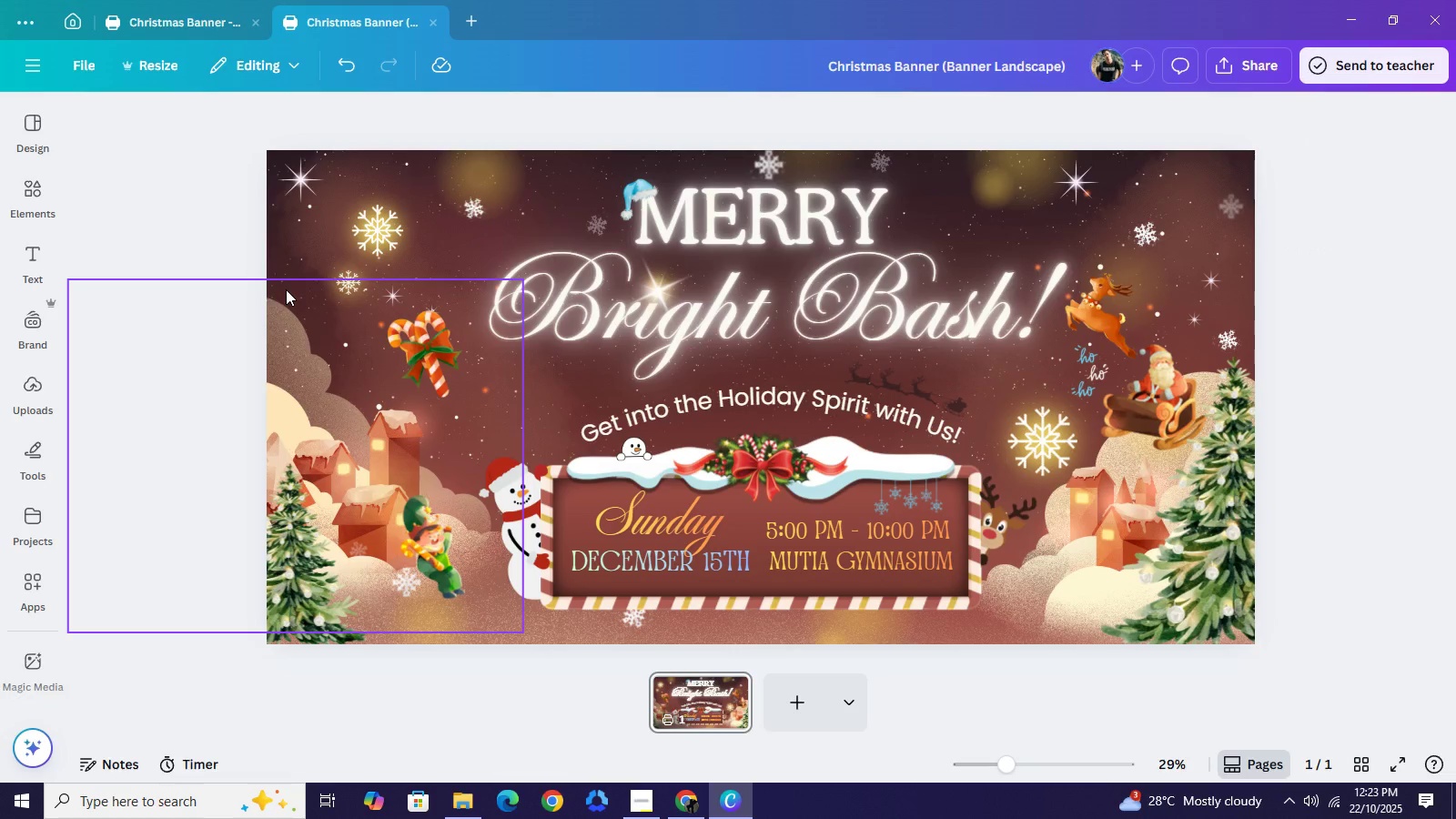 
left_click([197, 163])
 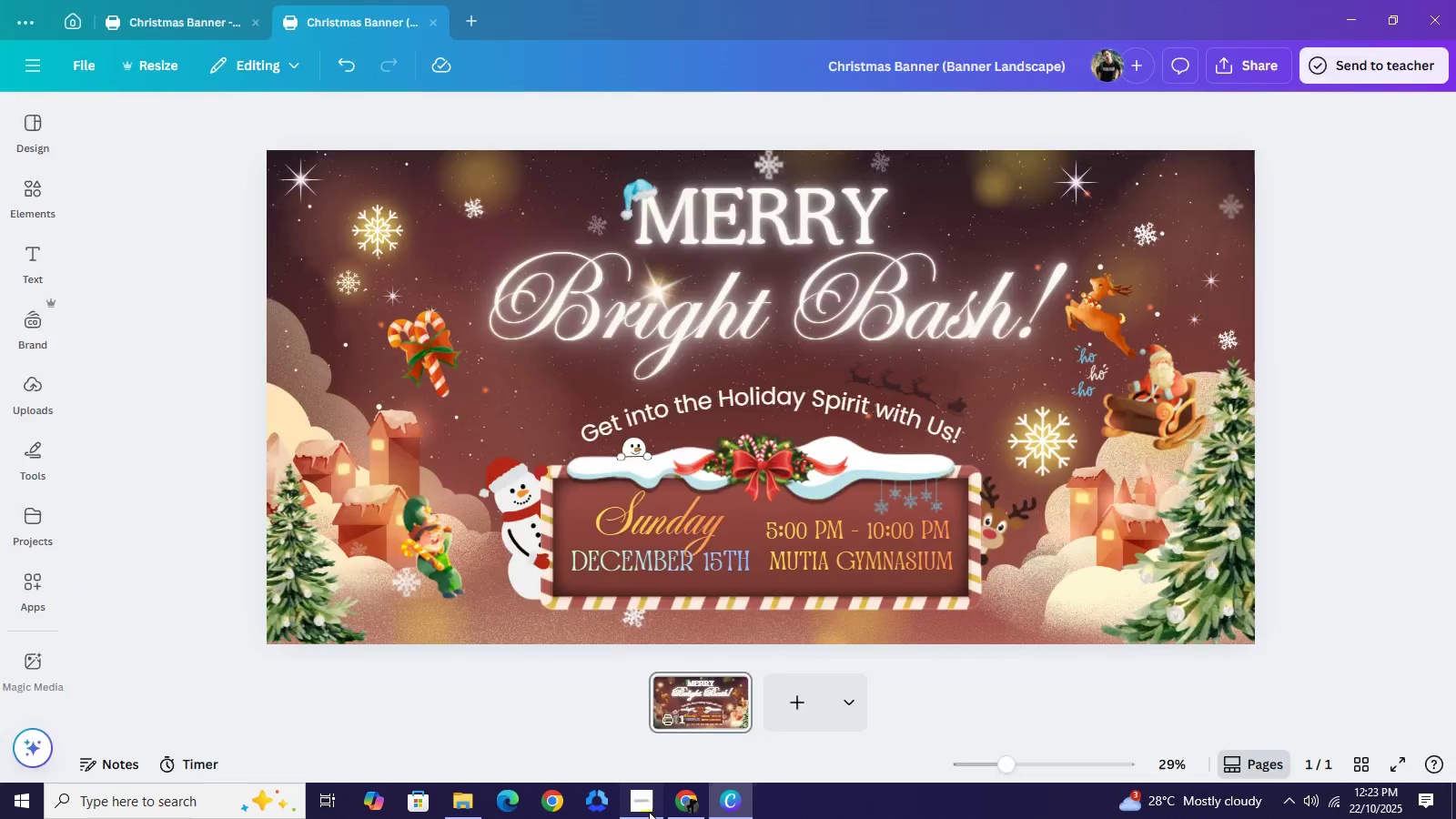 
left_click([649, 812])